 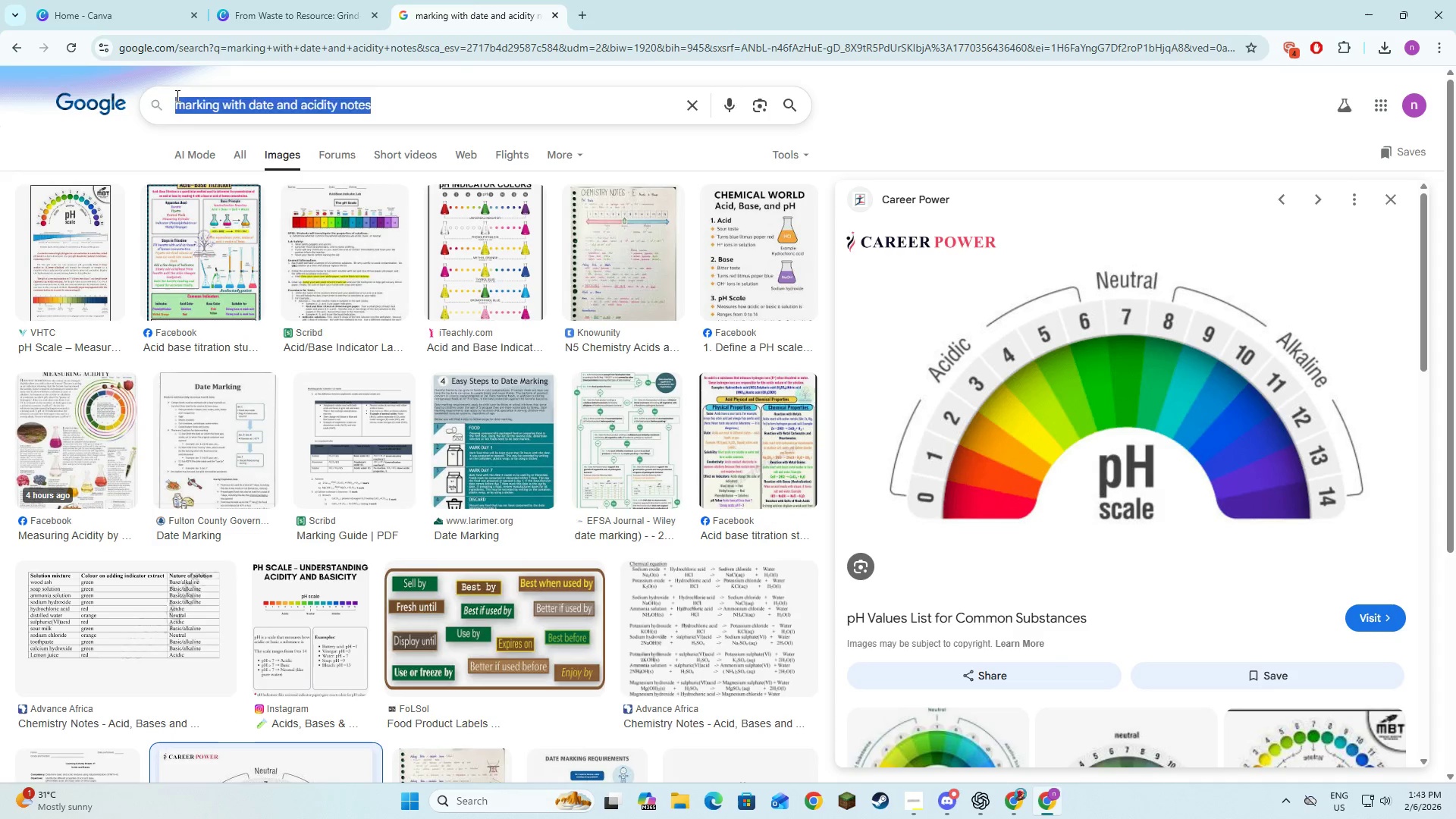 
type(cl)
key(Backspace)
type(ollection plants)
 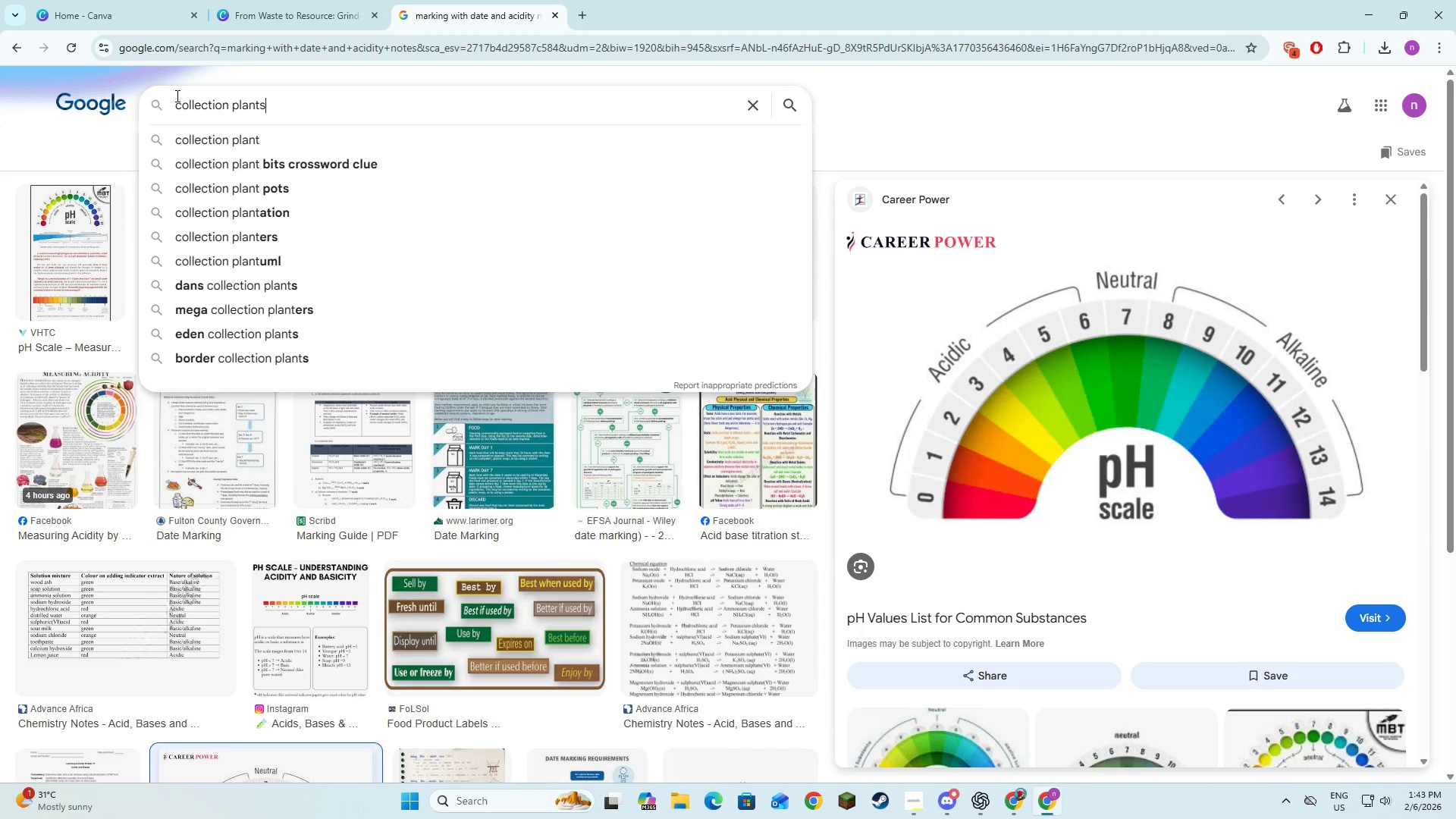 
key(Enter)
 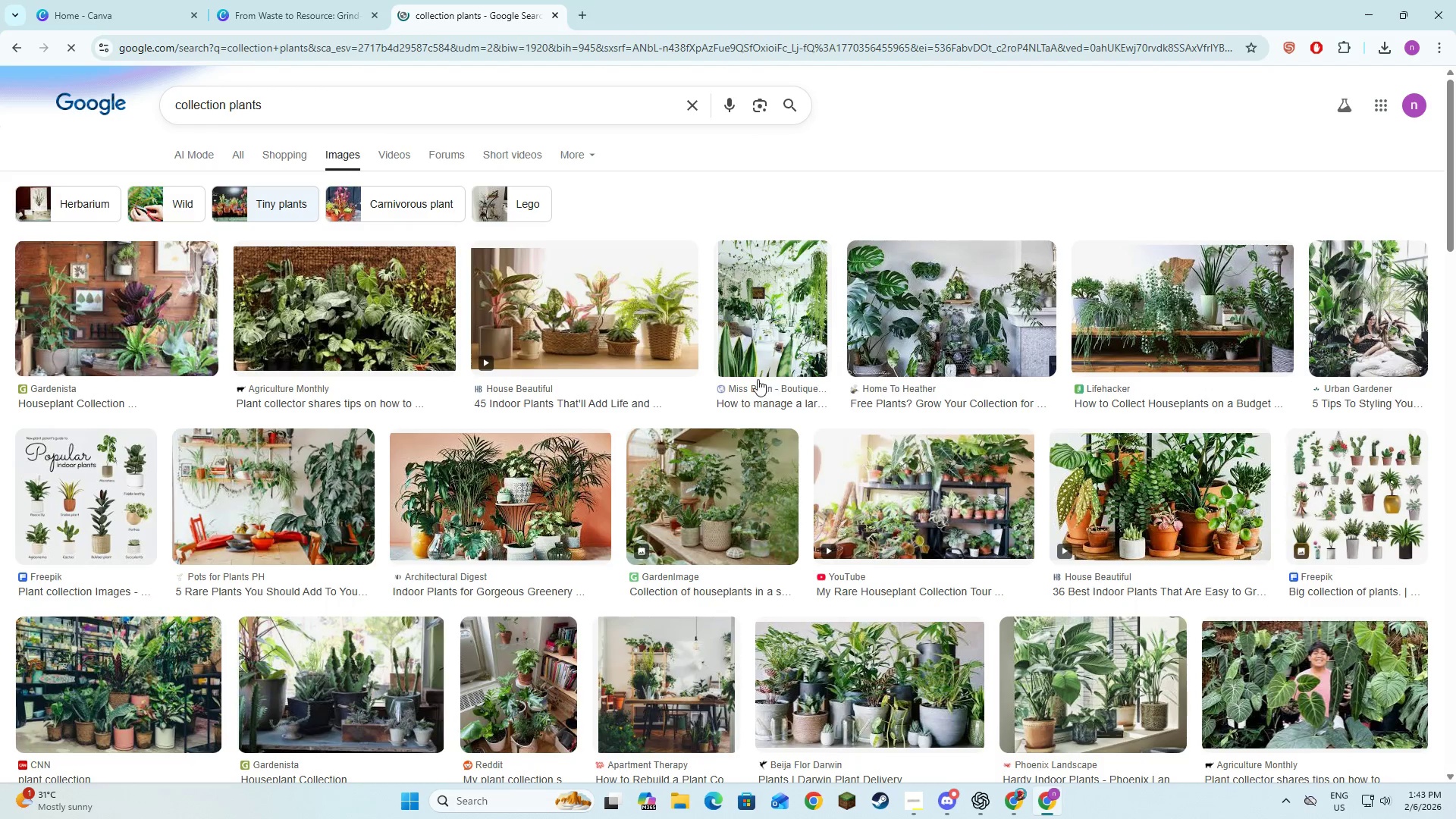 
left_click([342, 99])
 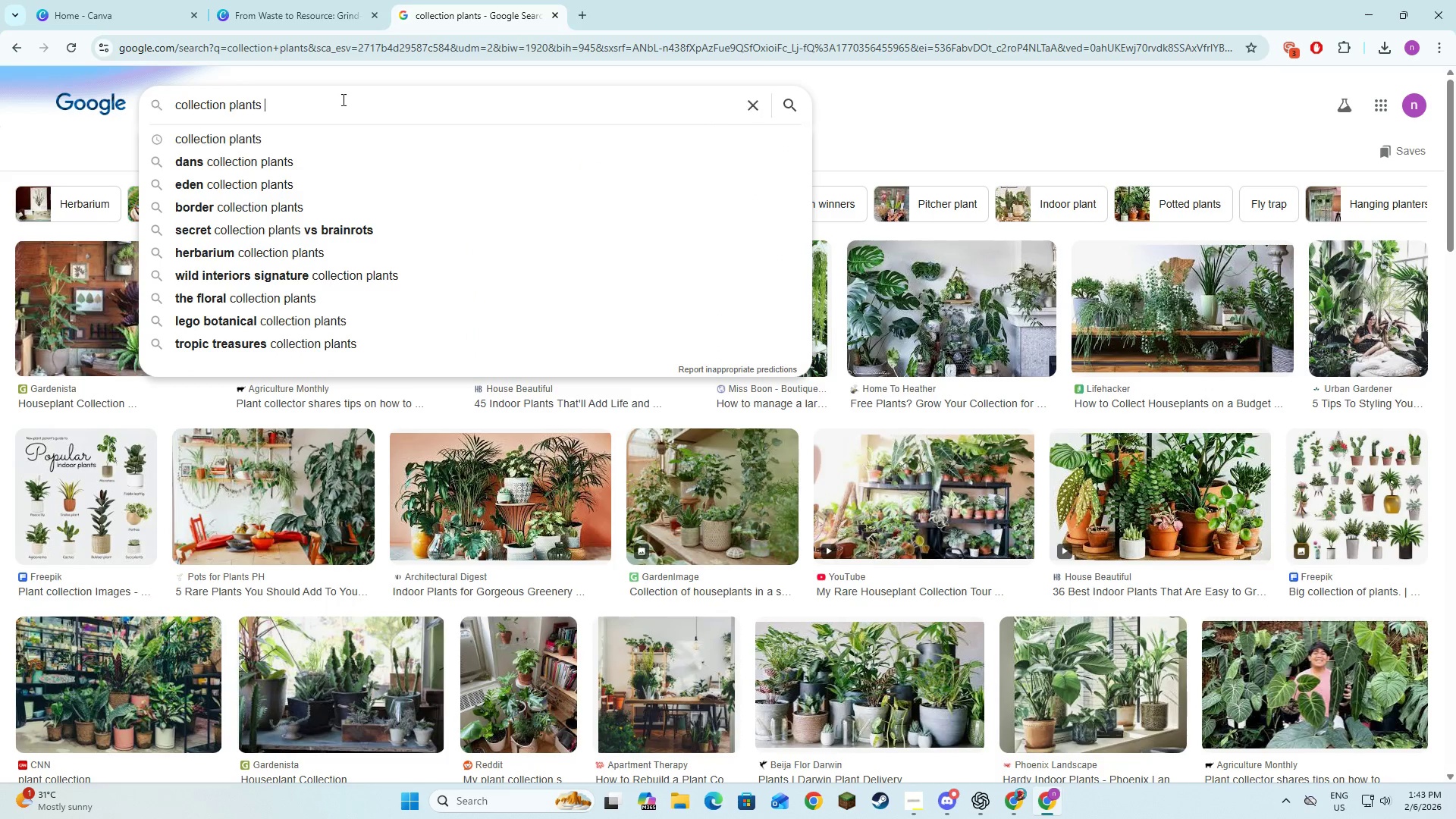 
type( knock box)